 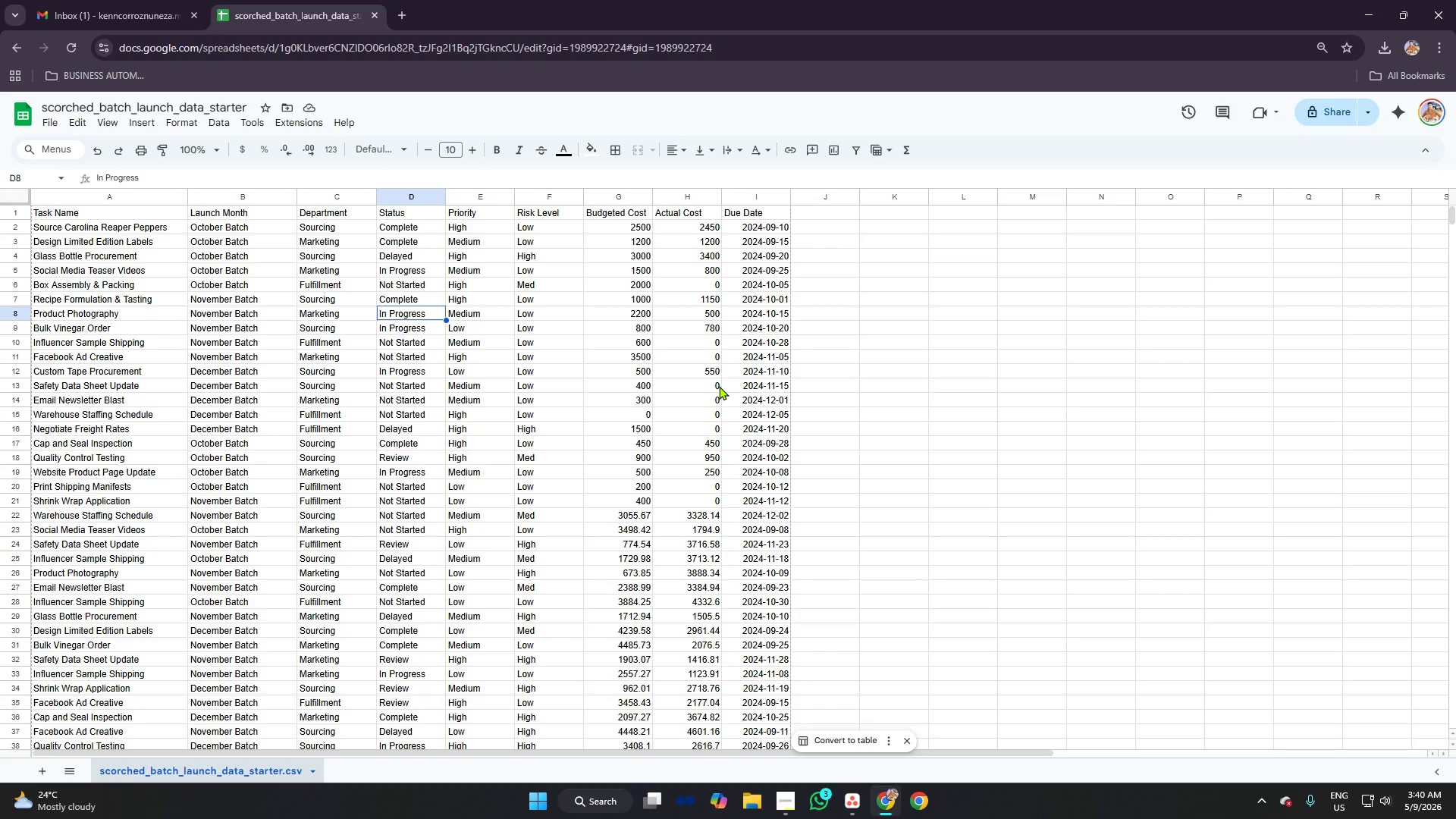 
key(Control+F)
 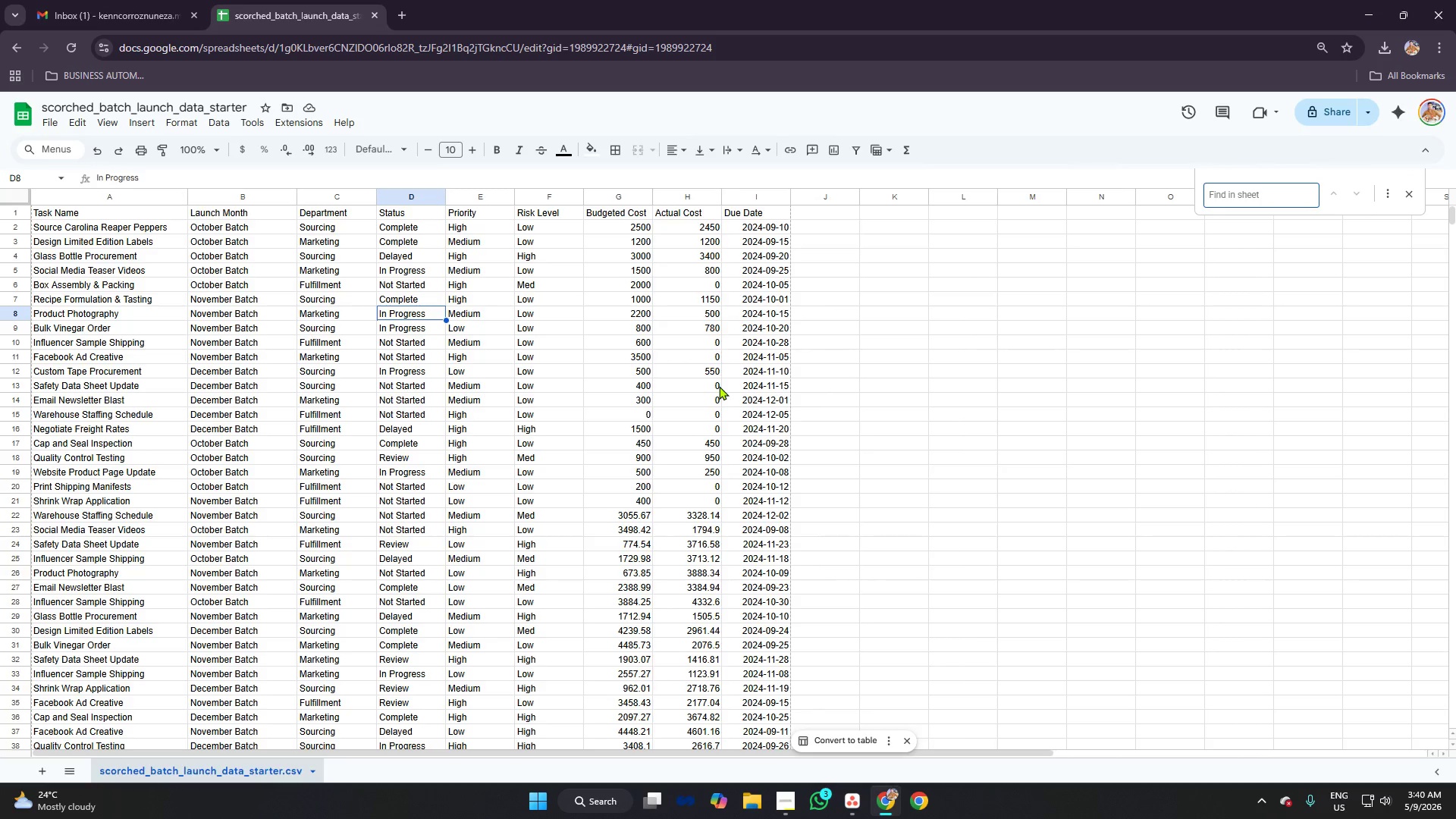 
type(marke)
 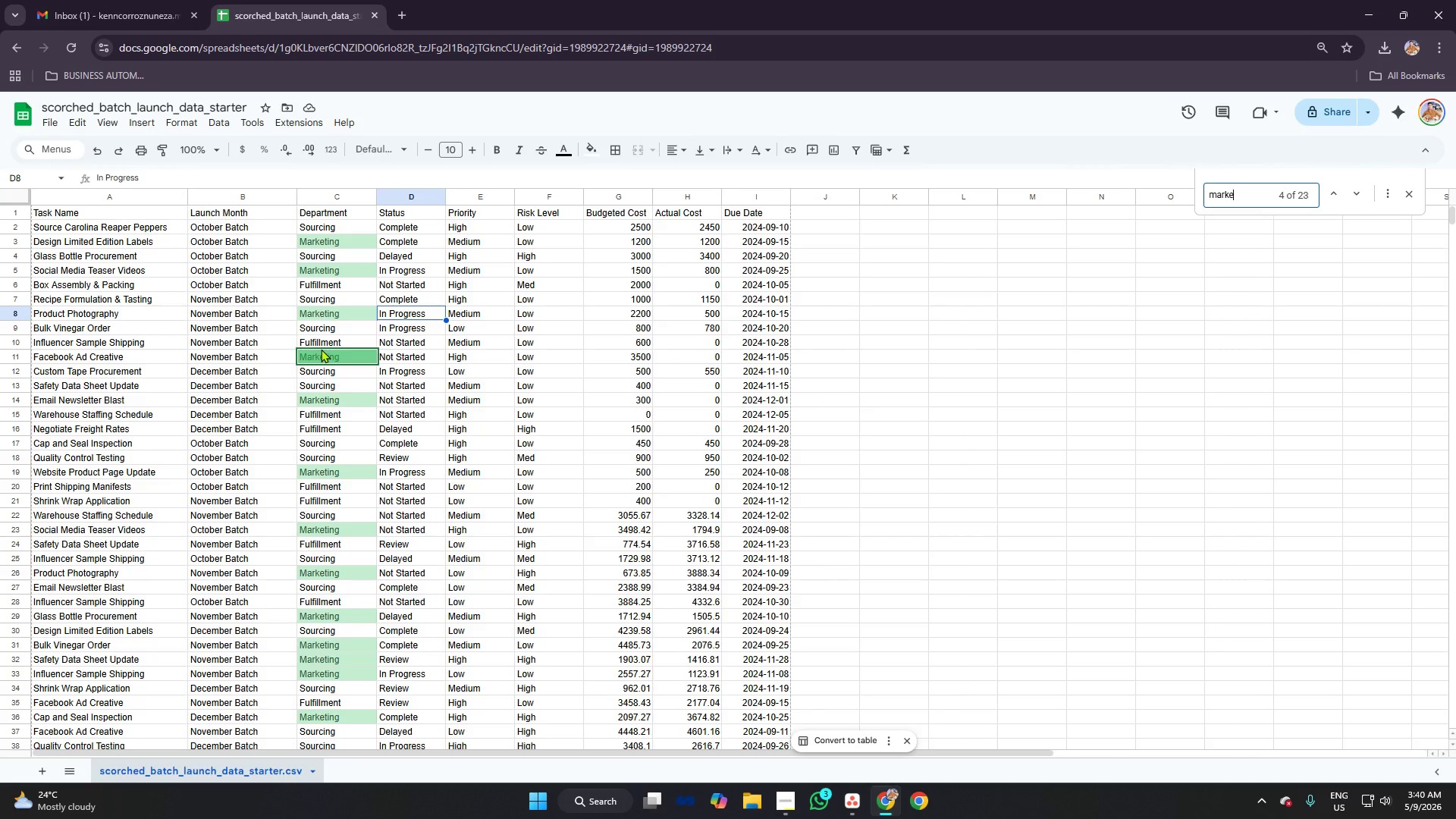 
scroll: coordinate [322, 349], scroll_direction: down, amount: 3.0
 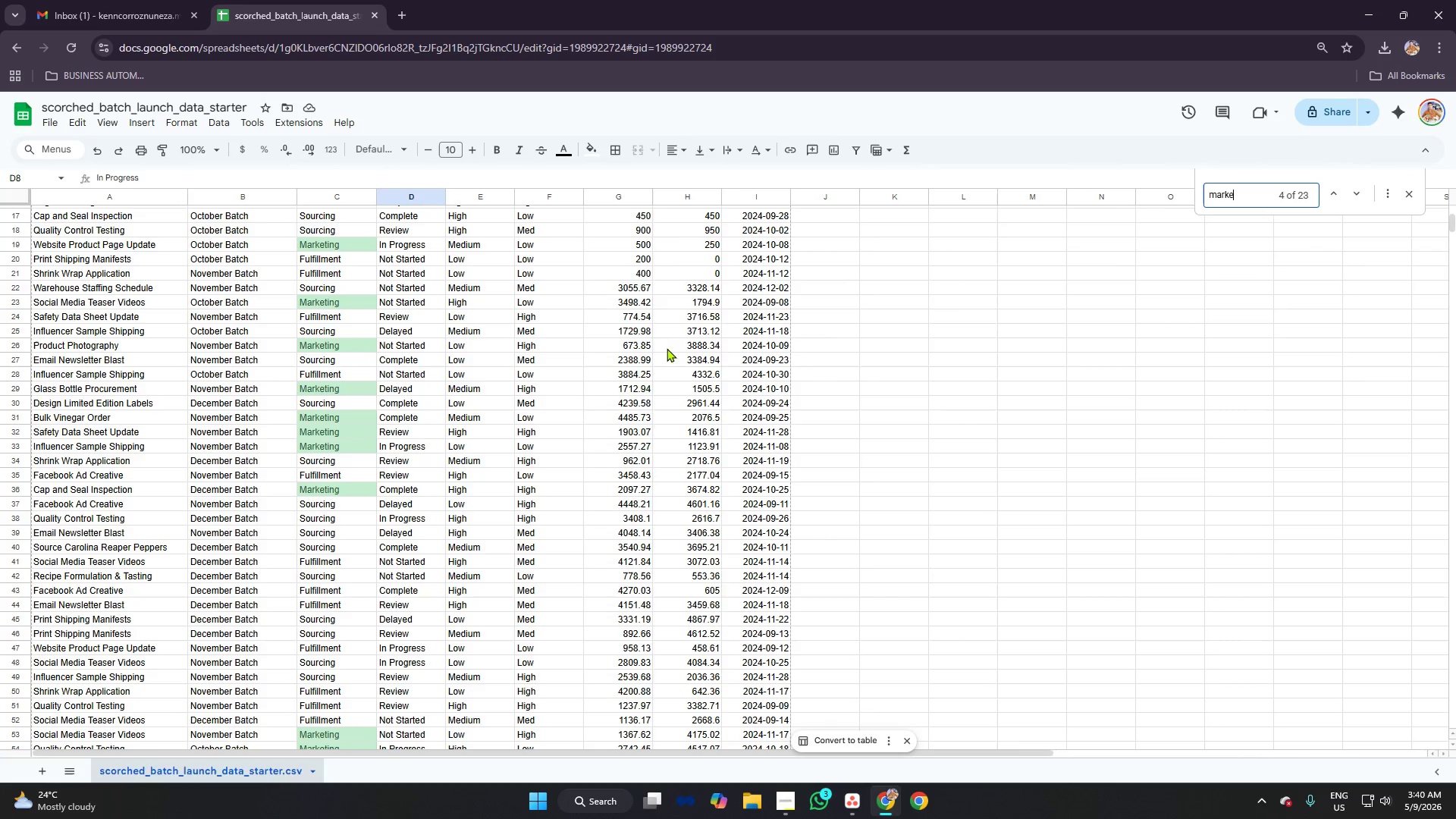 
key(Backspace)
key(Backspace)
key(Backspace)
type(nufa)
 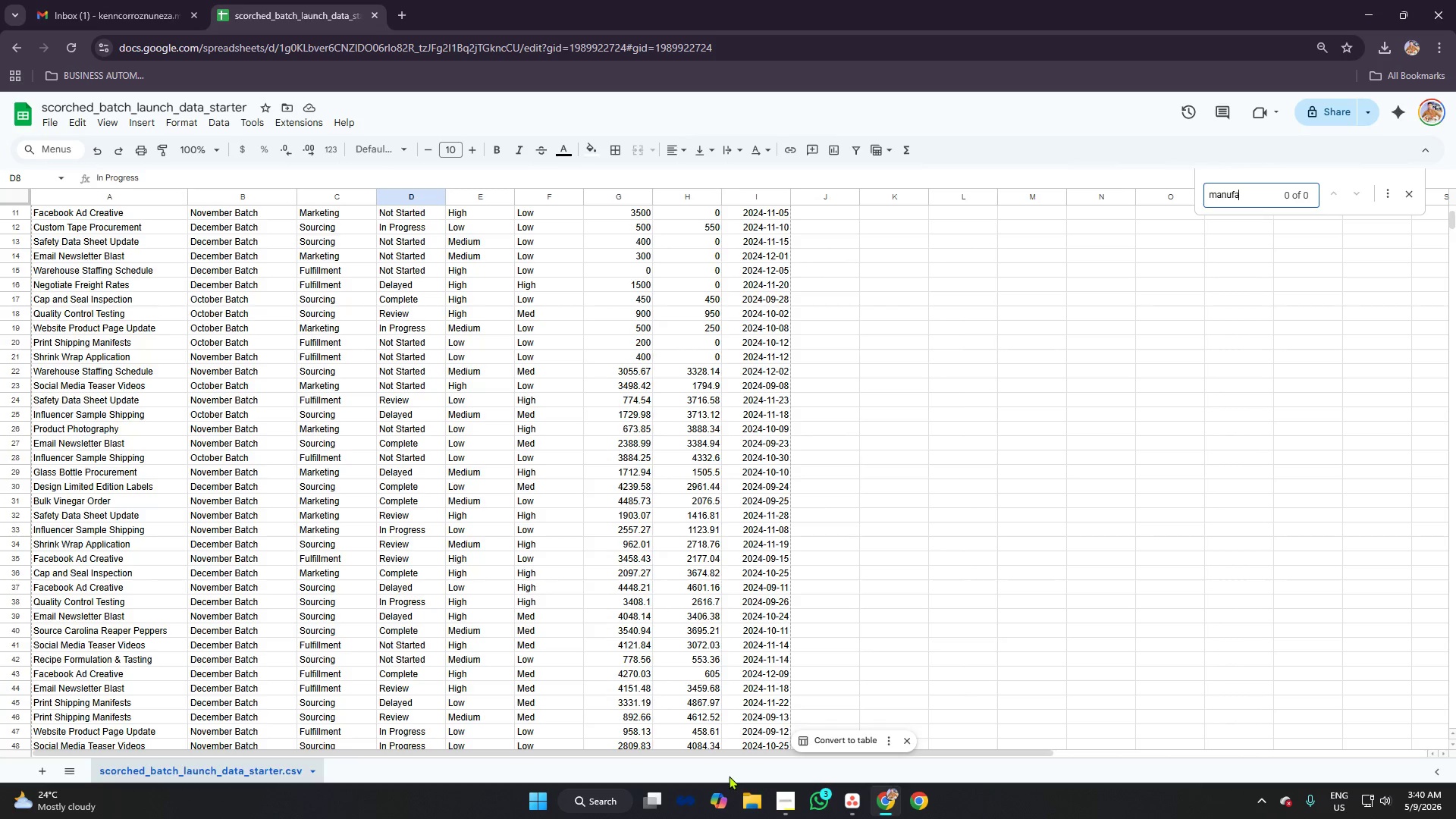 
left_click([786, 786])